 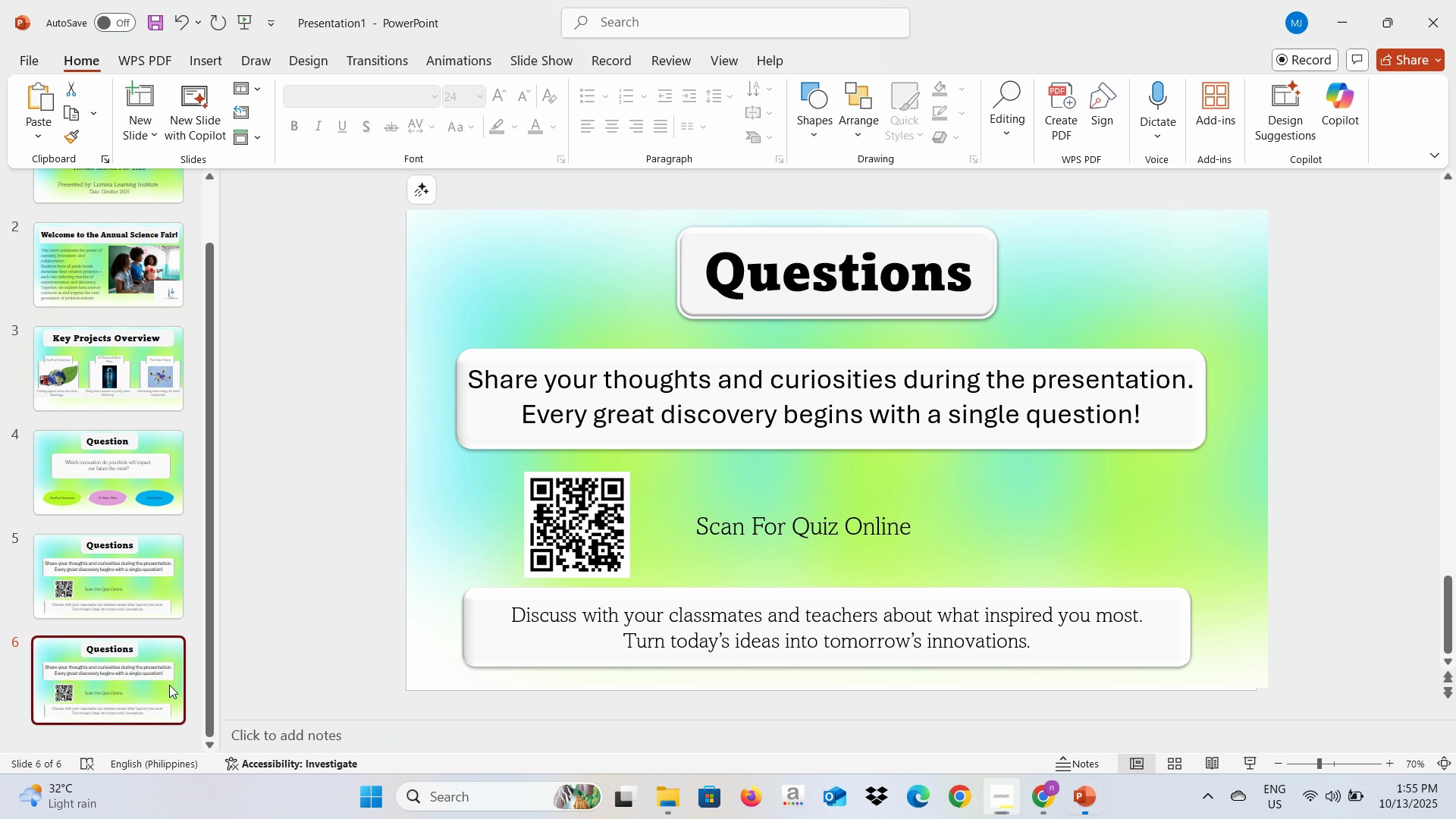 
left_click([74, 681])
 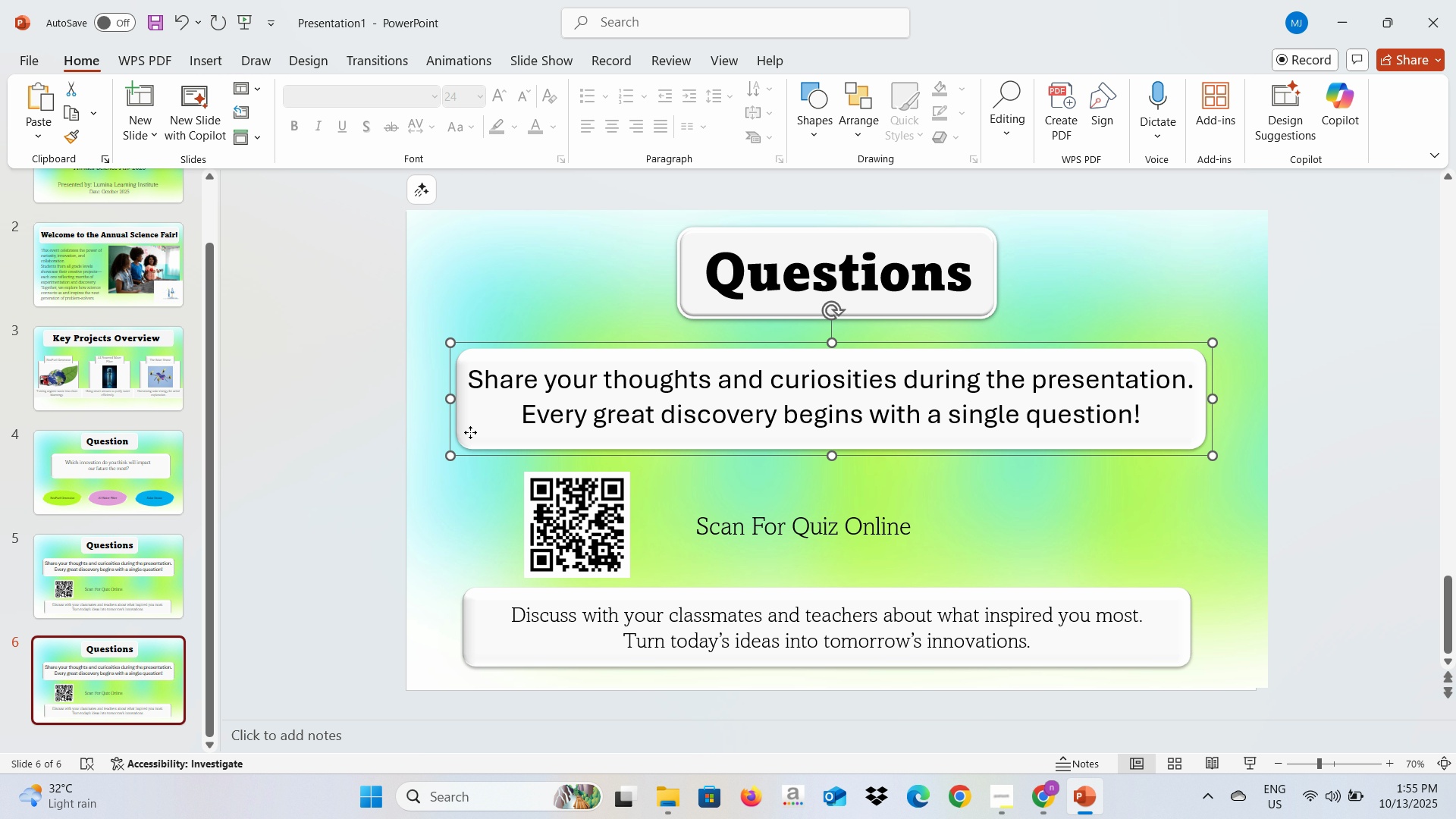 
left_click([470, 432])
 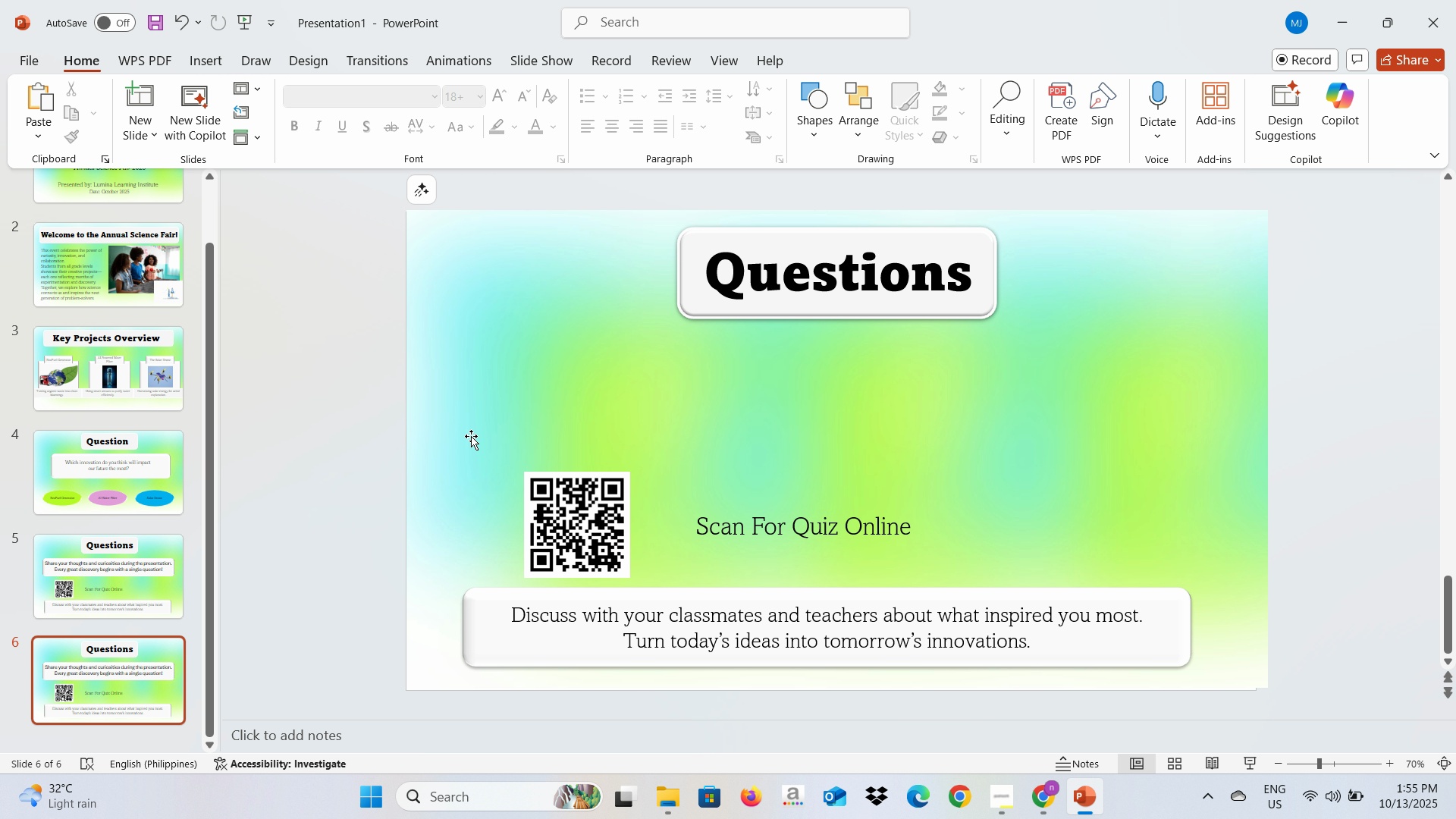 
key(Backspace)
 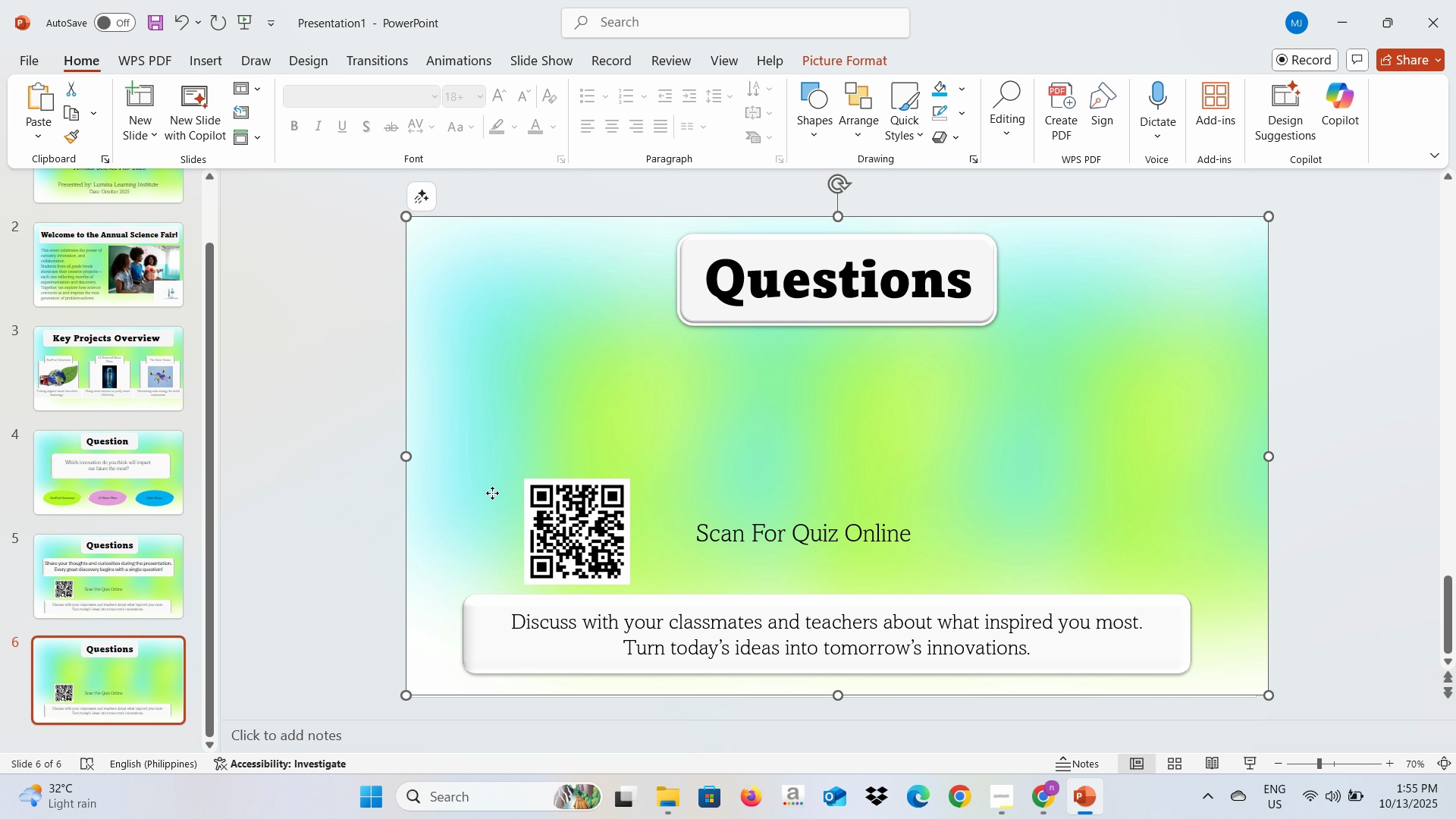 
left_click([492, 493])
 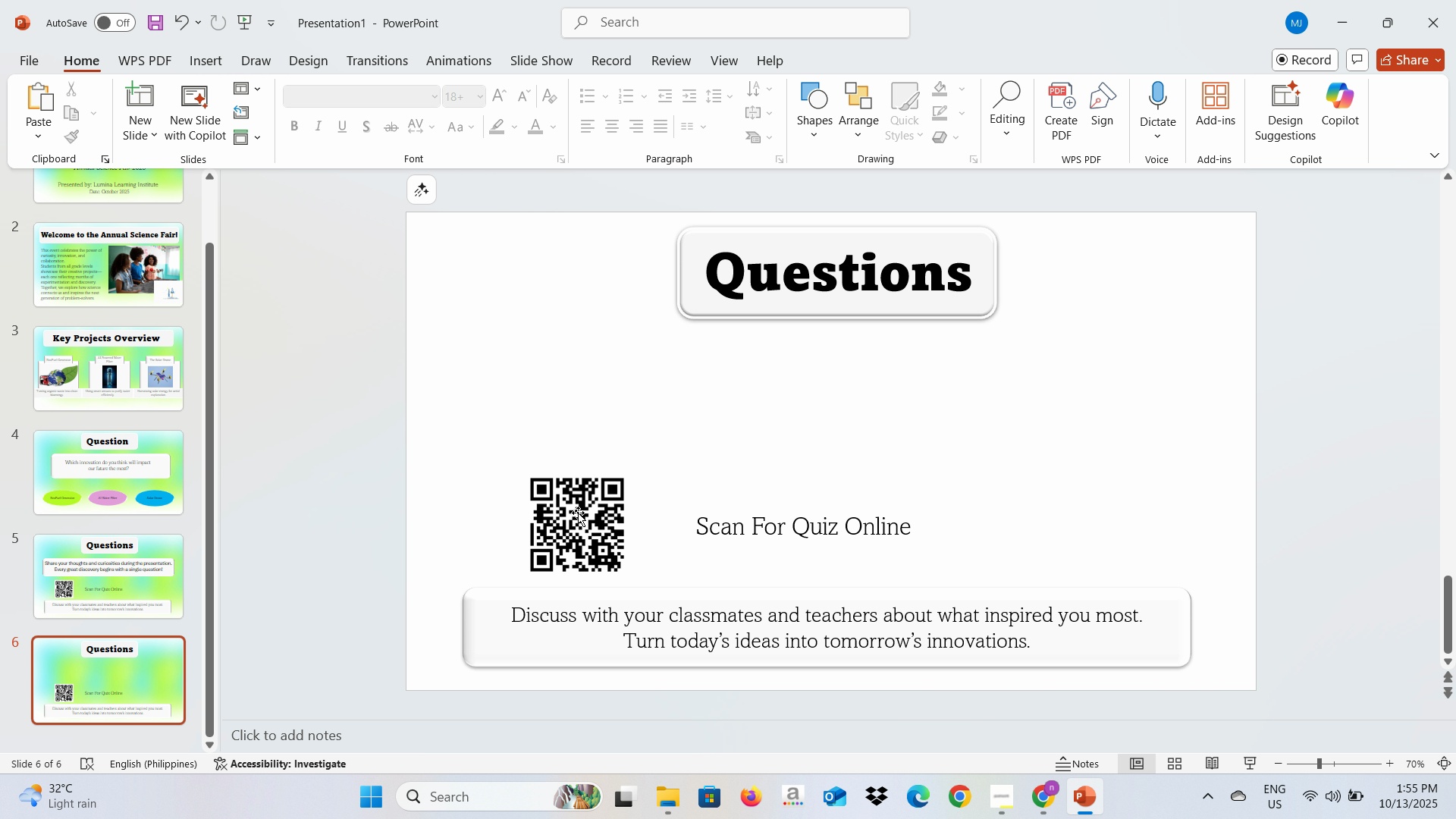 
key(Backspace)
 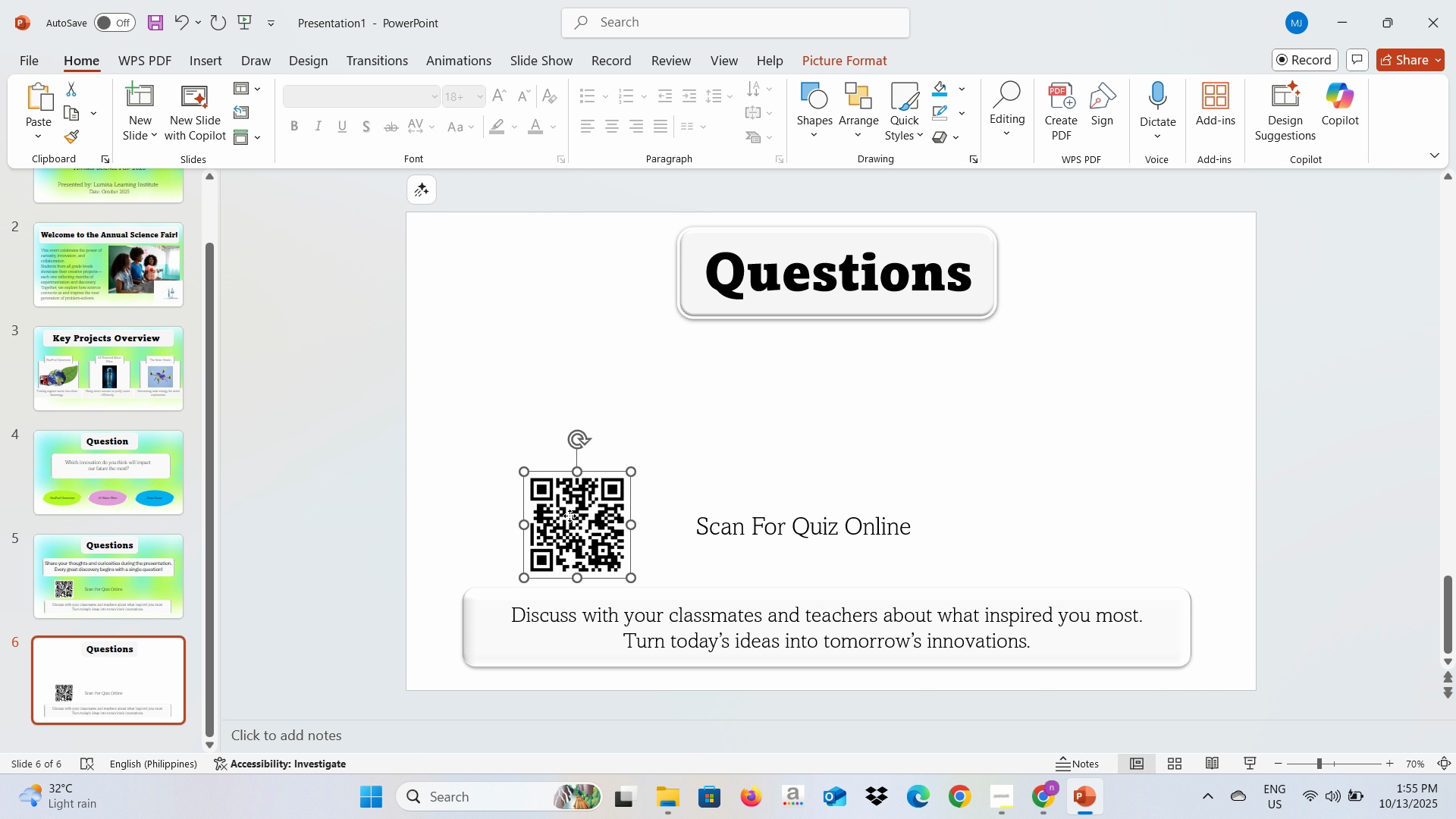 
left_click([570, 516])
 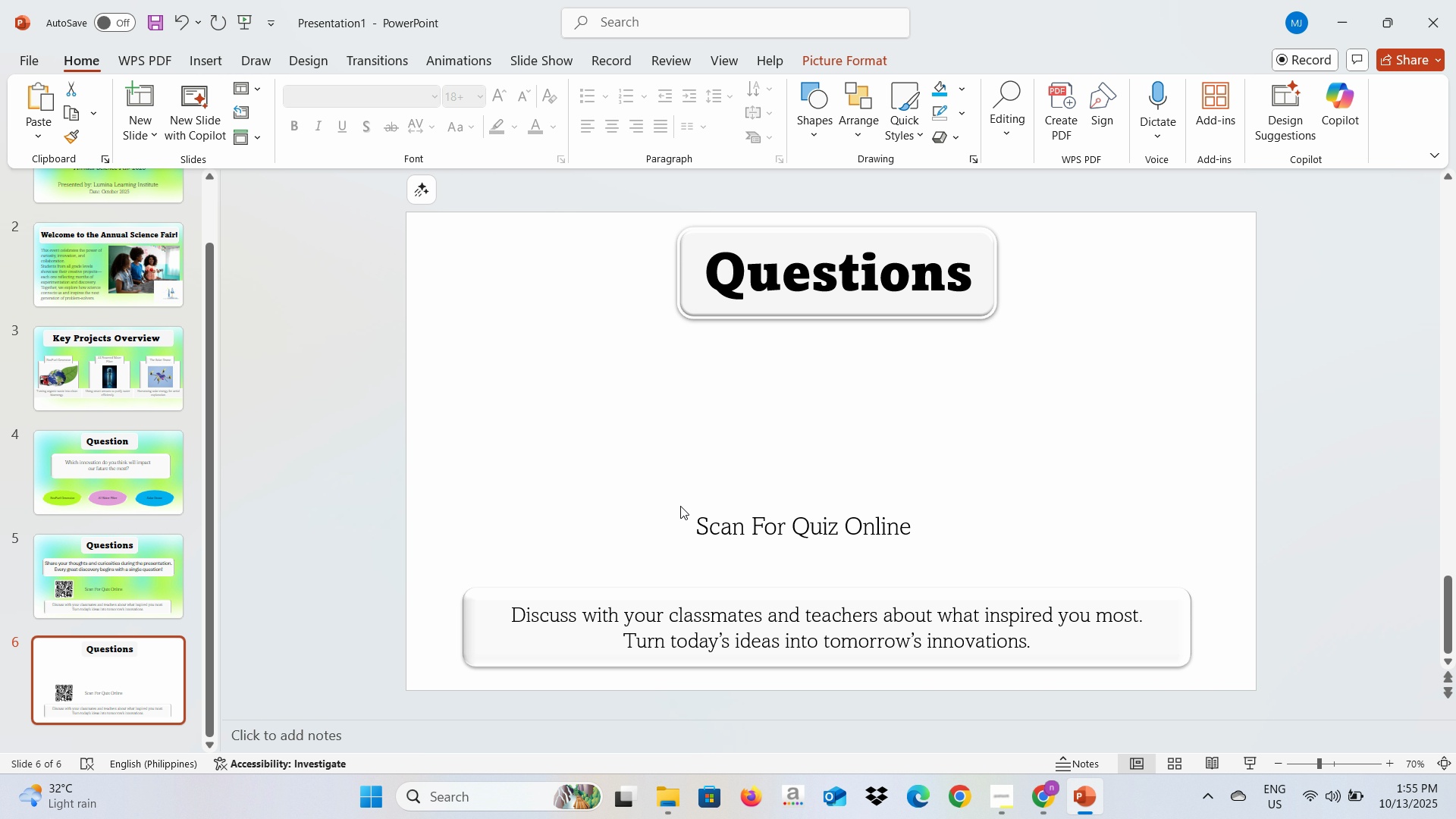 
key(Backspace)
 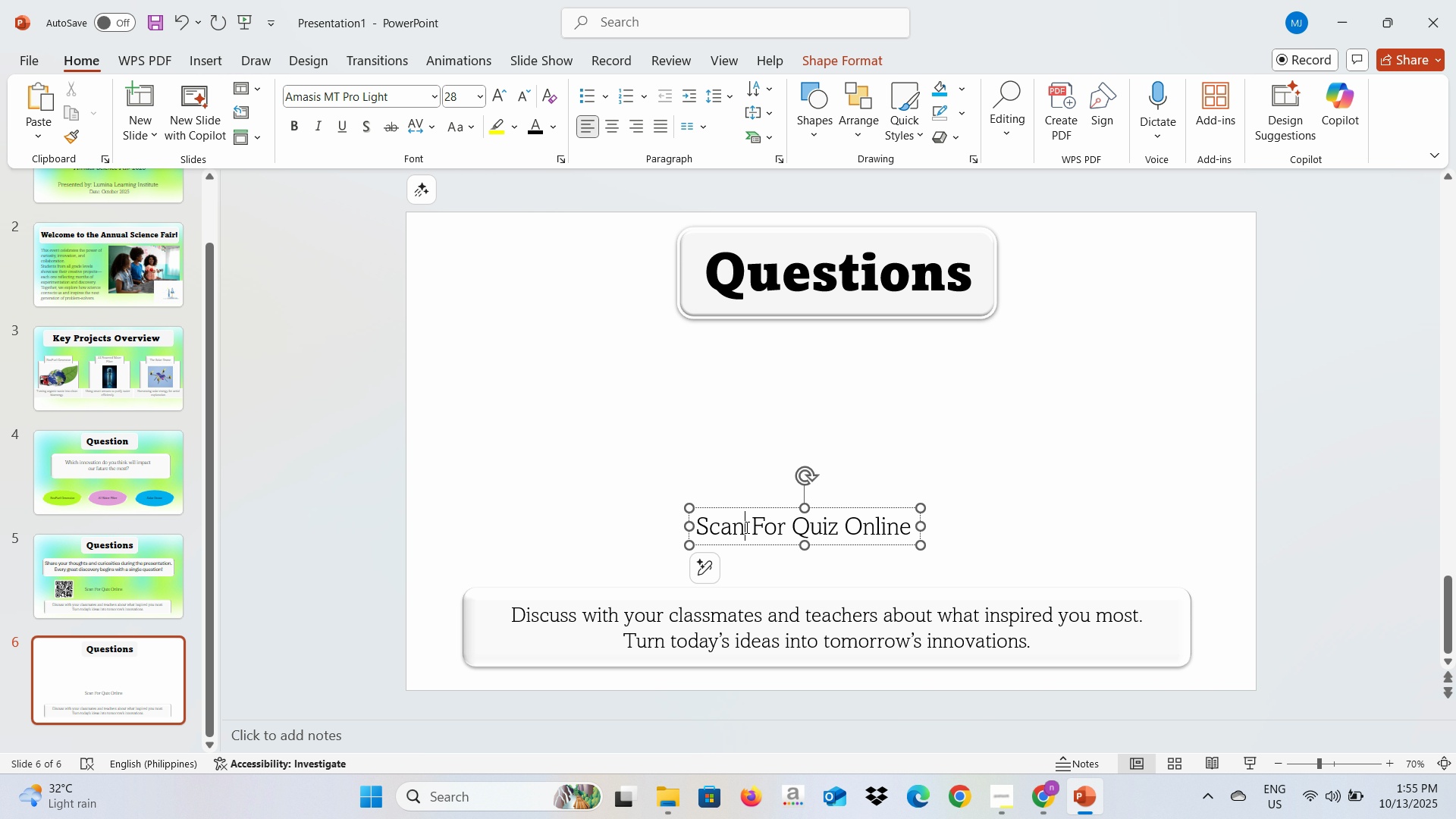 
left_click([745, 527])
 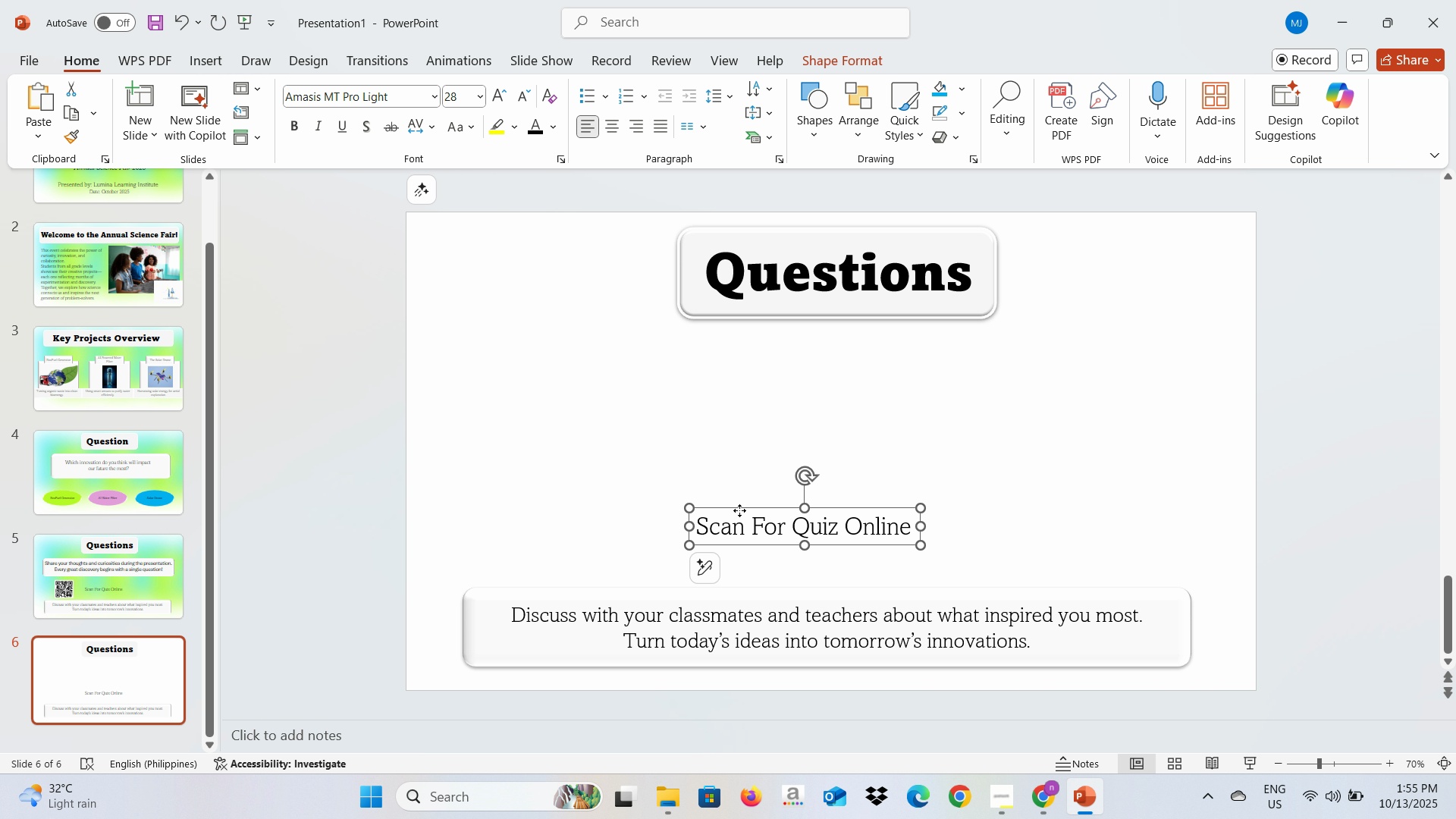 
left_click([739, 510])
 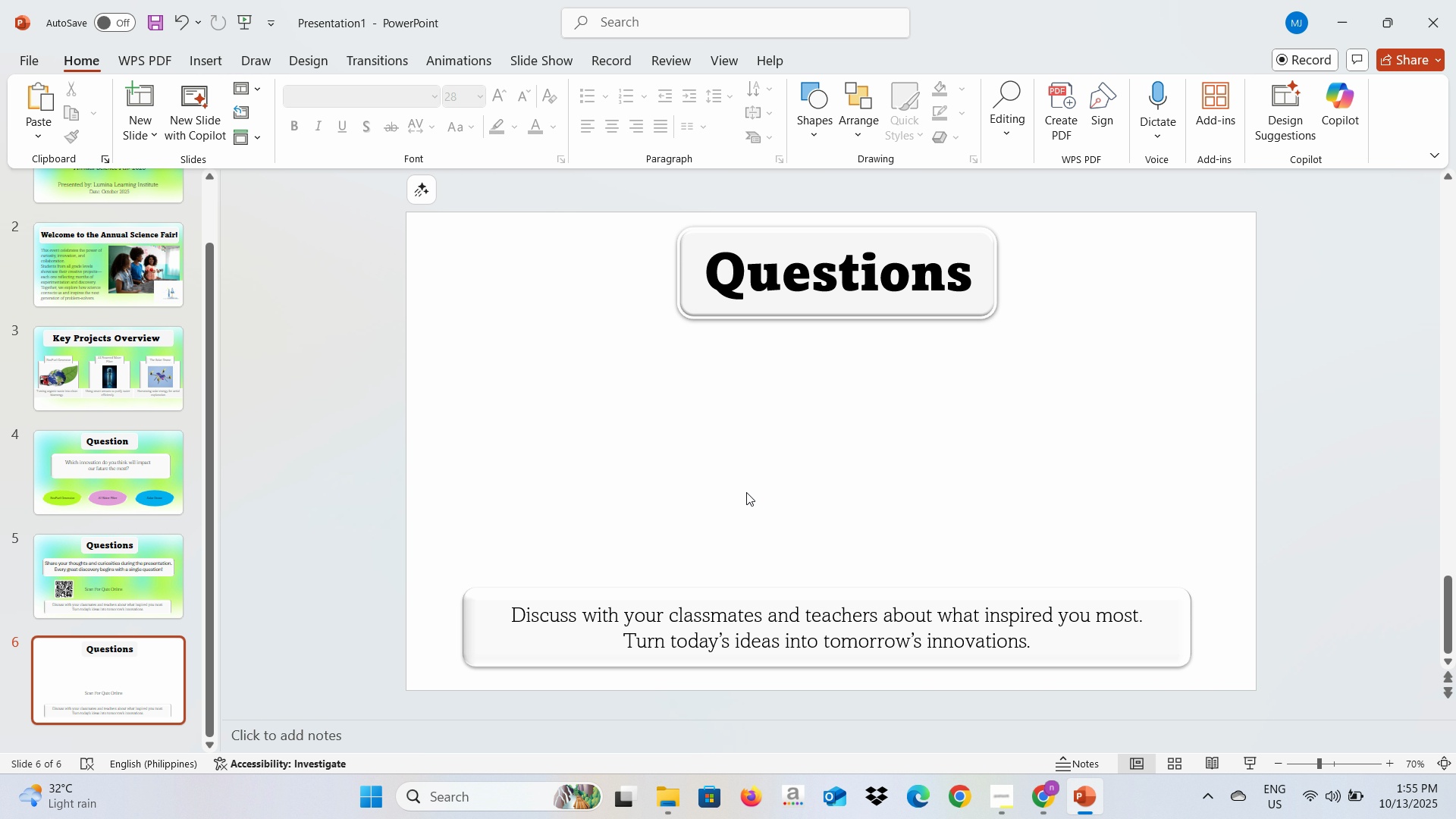 
key(Backspace)
 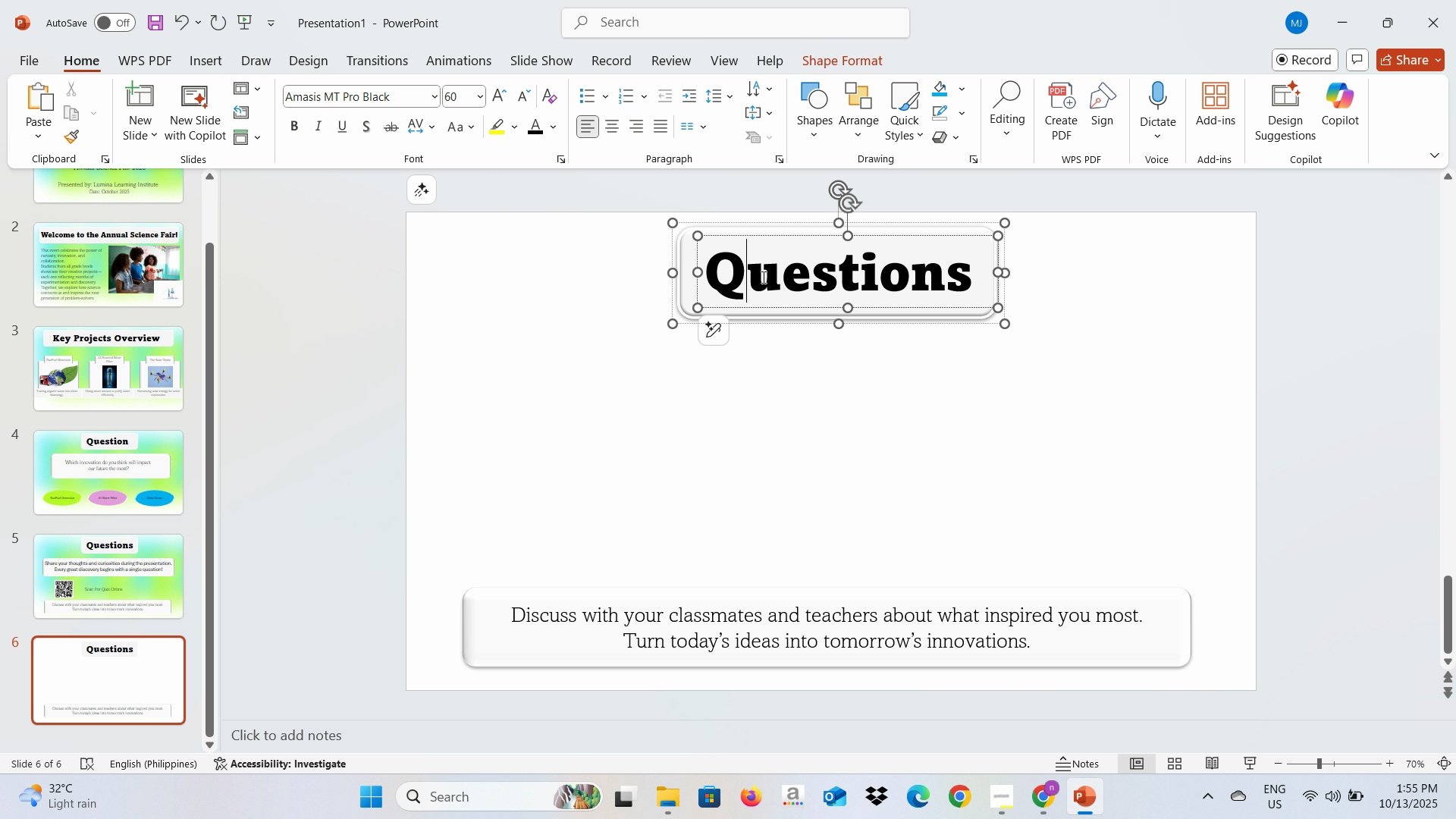 
left_click([762, 277])
 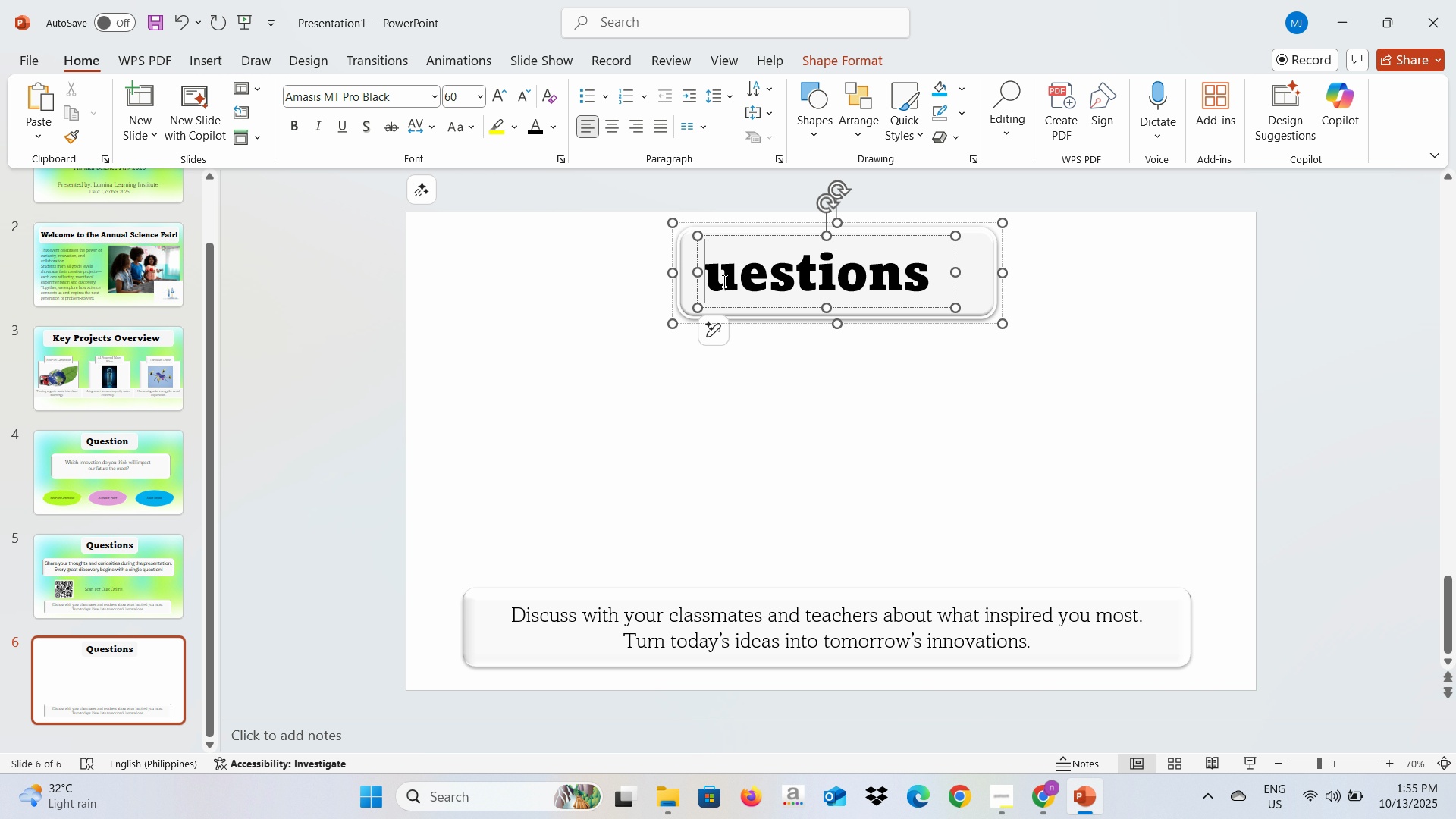 
key(Backspace)
 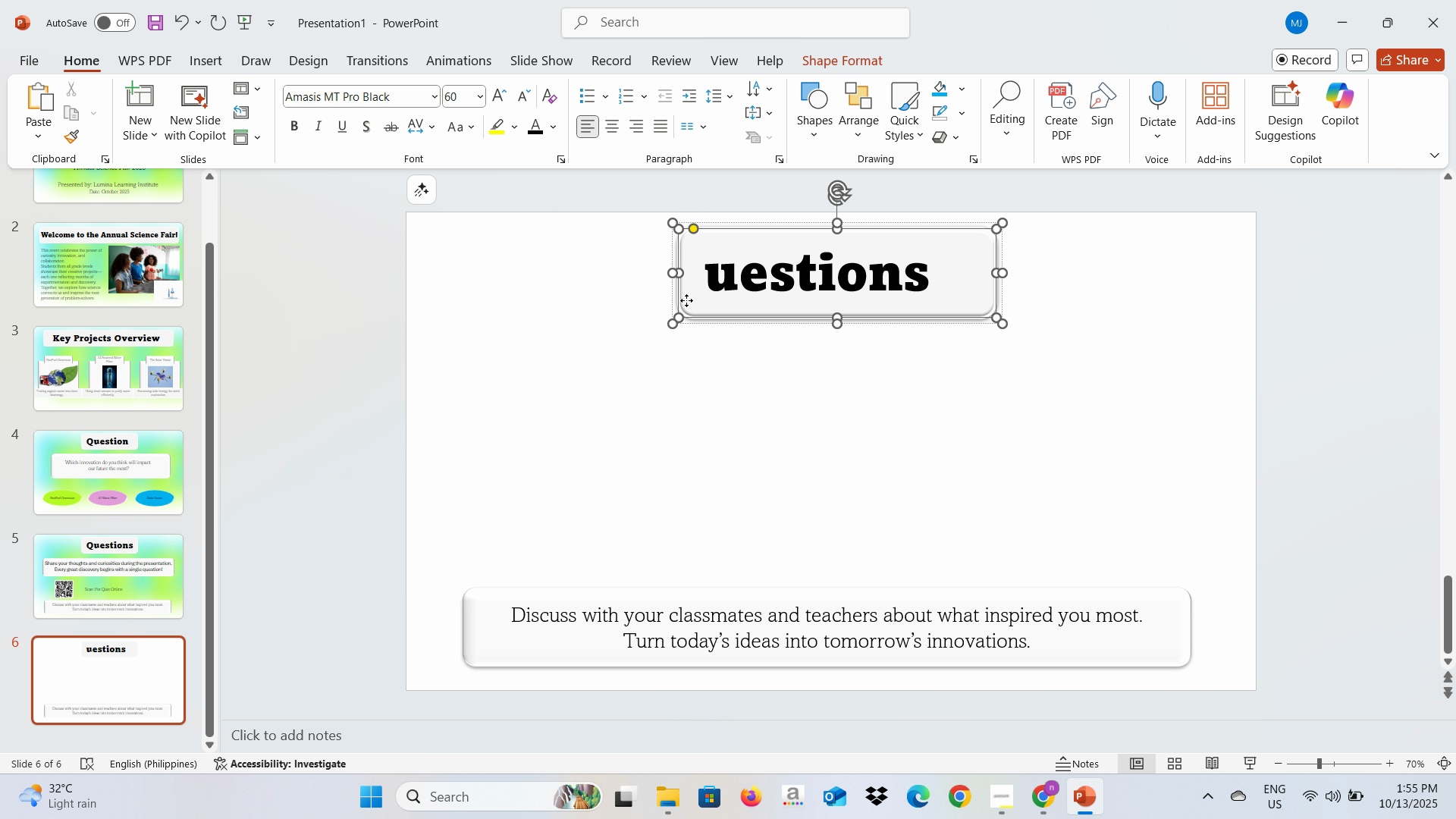 
left_click([686, 300])
 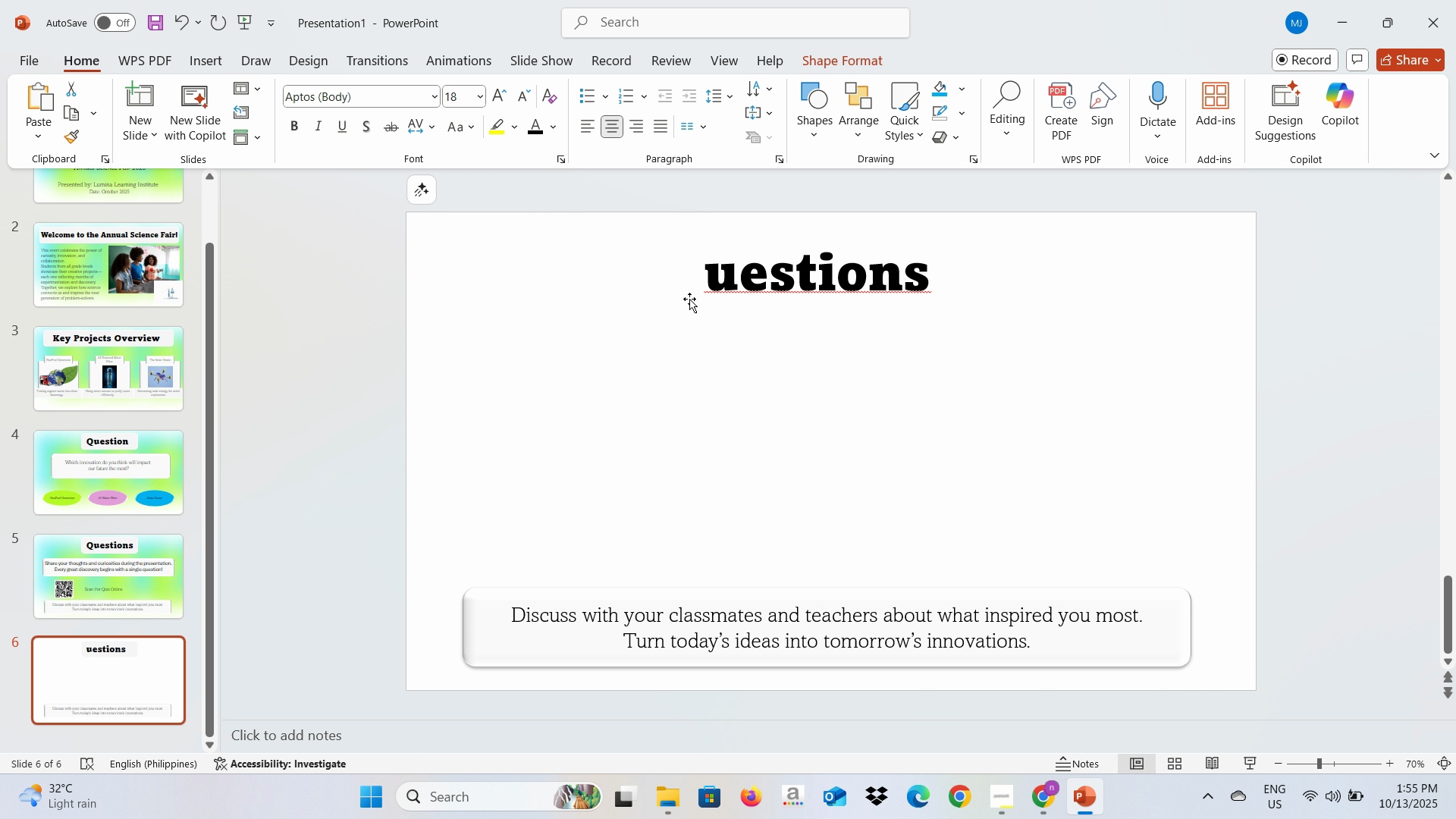 
key(Backspace)
 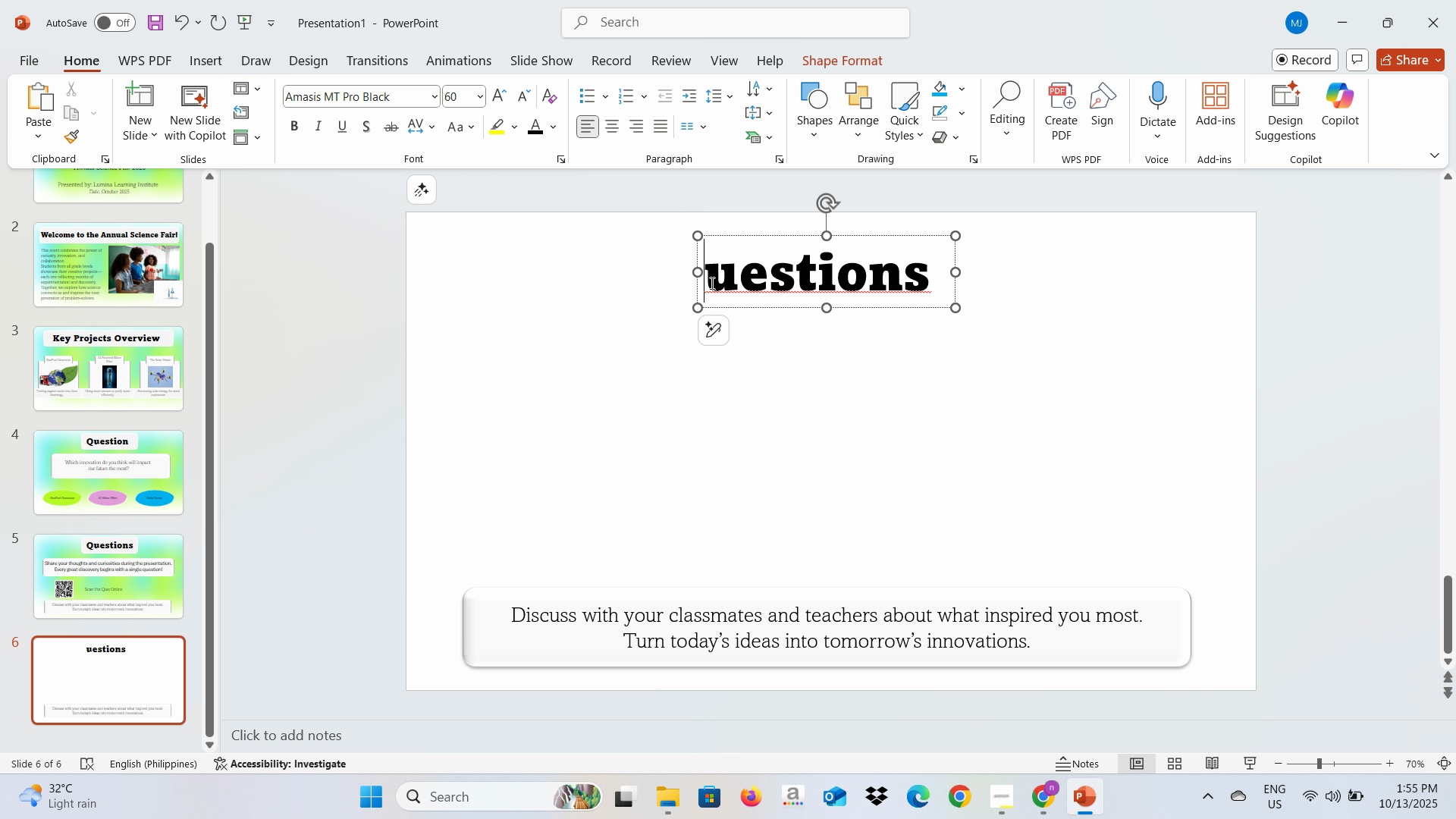 
left_click([711, 283])
 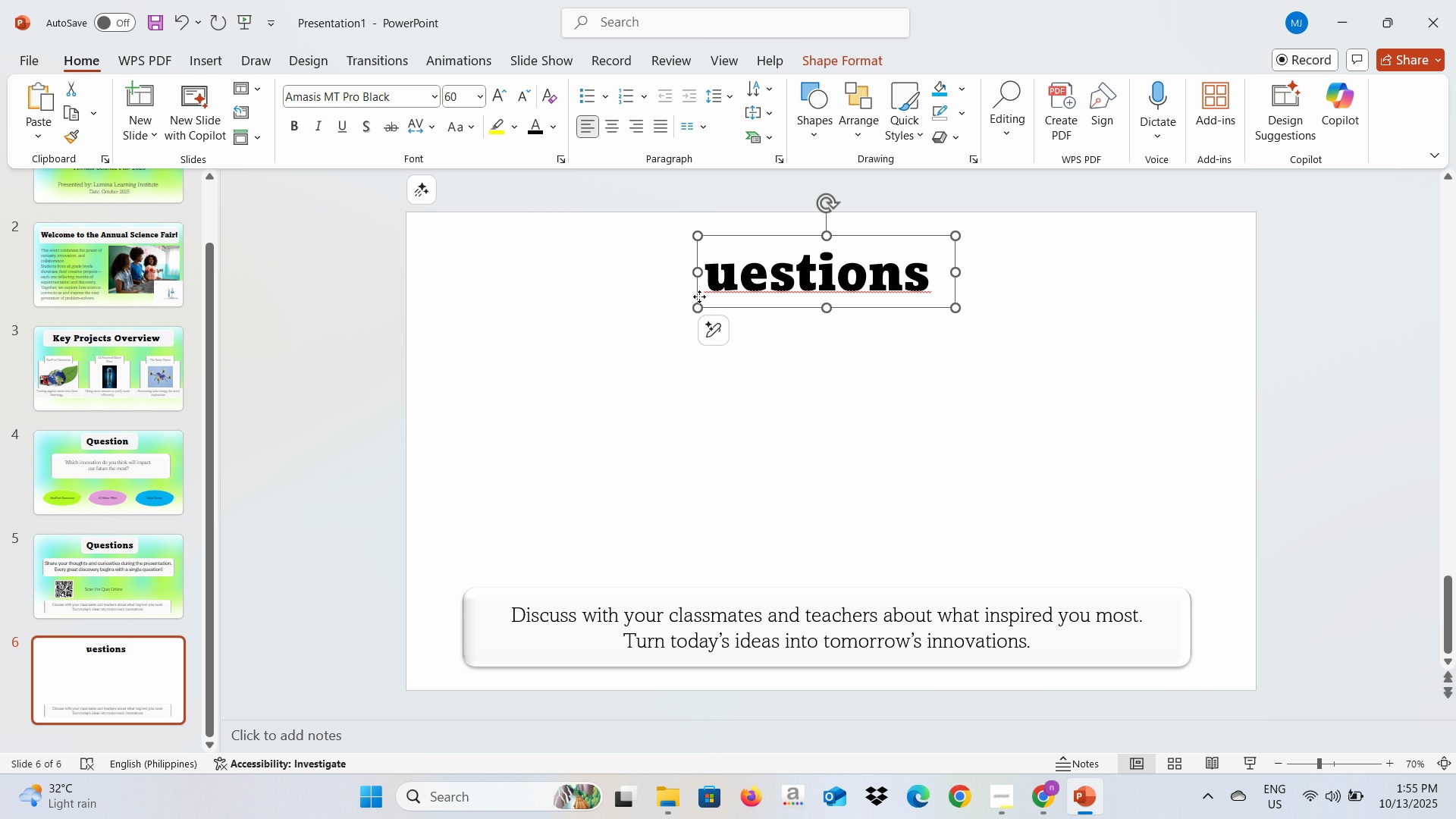 
left_click([699, 297])
 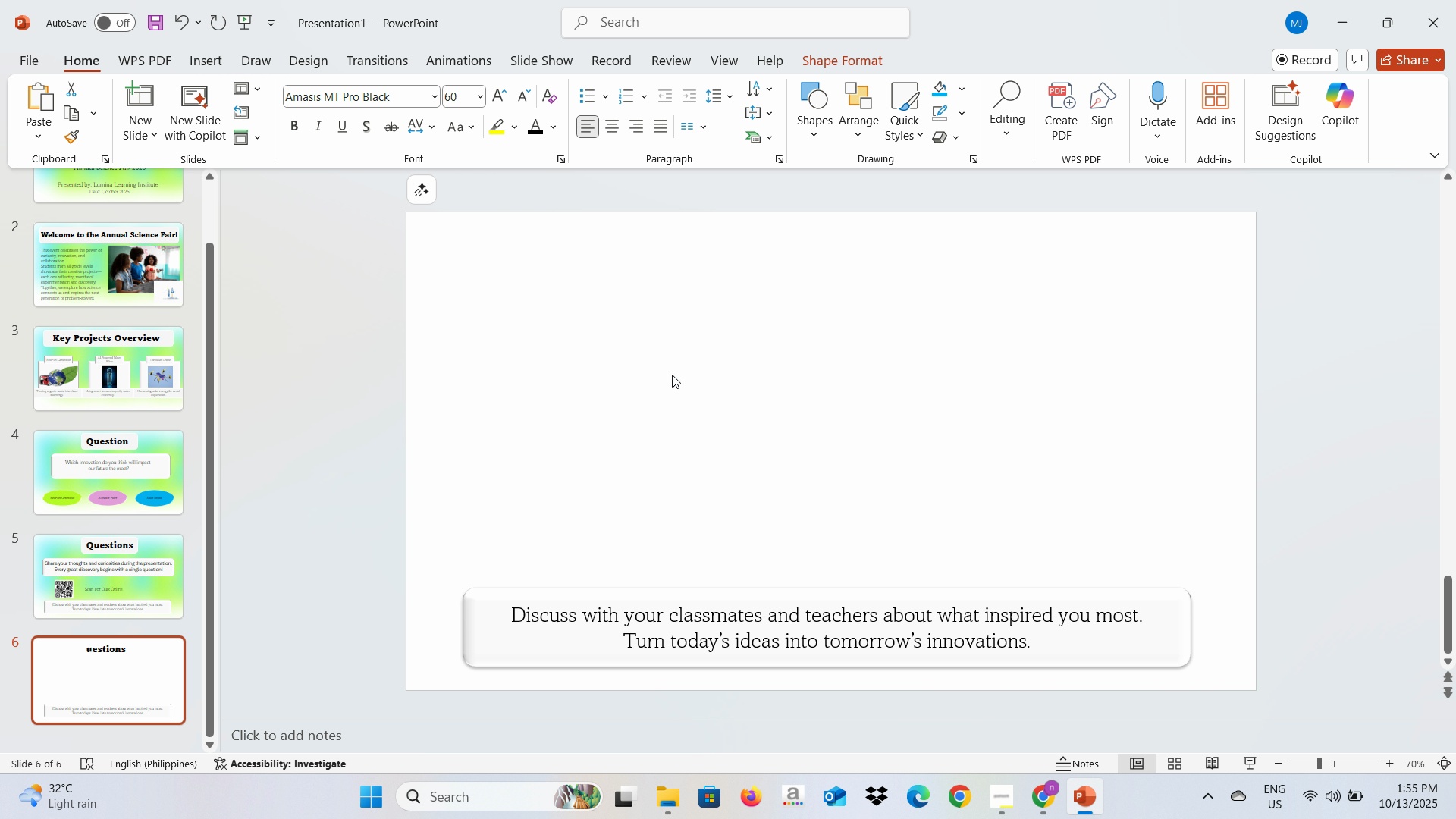 
key(Backspace)
 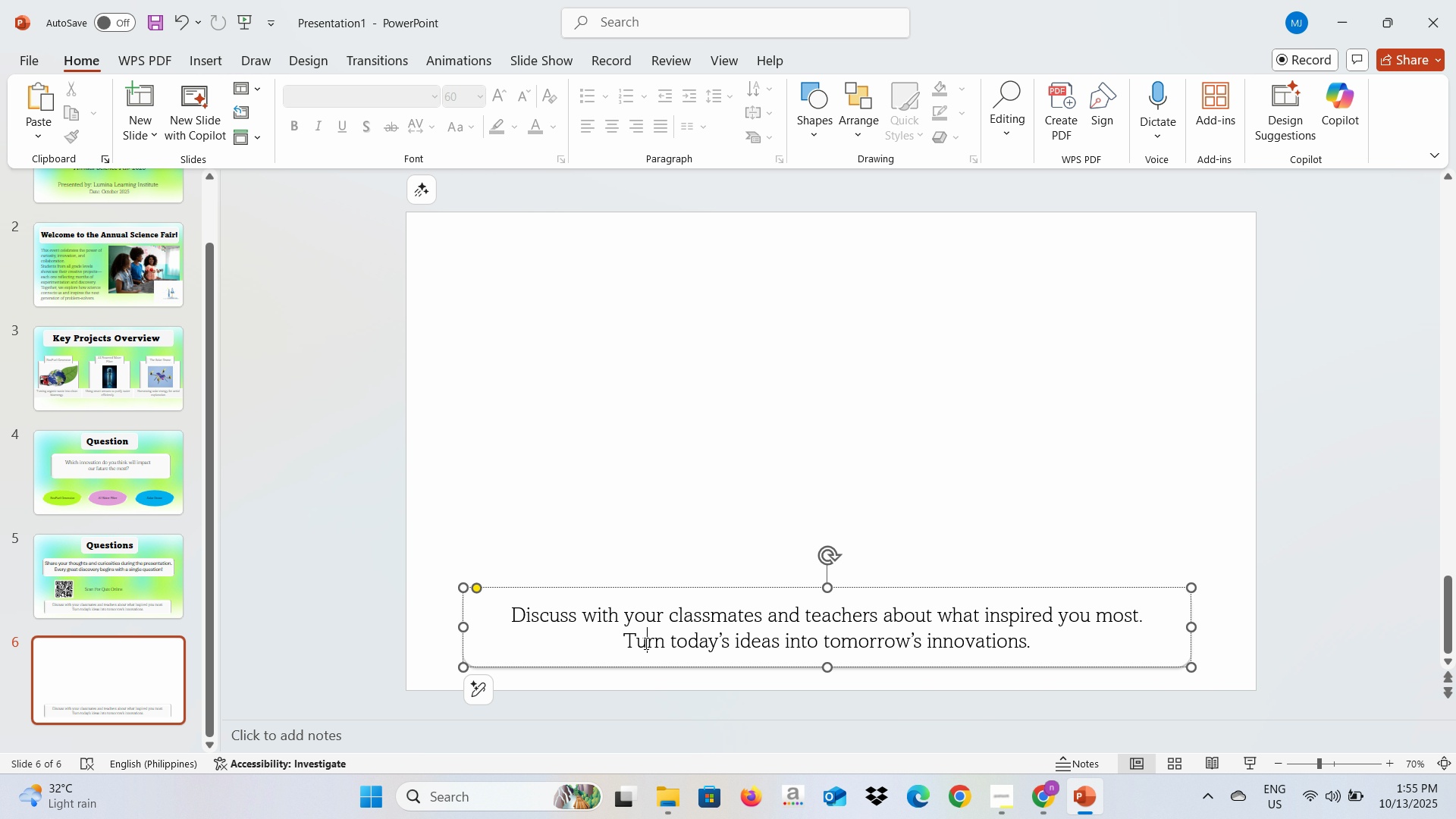 
left_click([645, 643])
 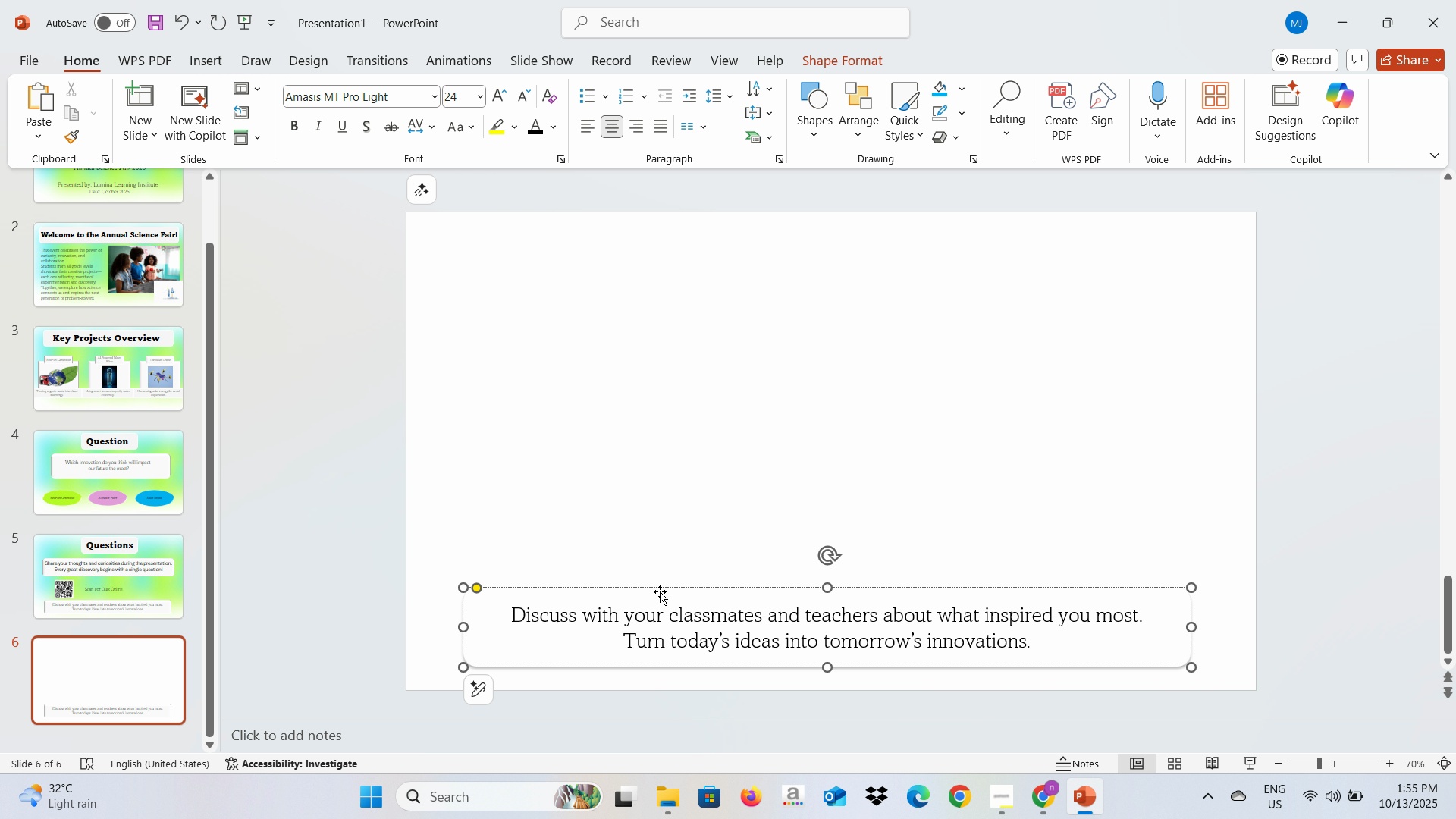 
left_click([660, 591])
 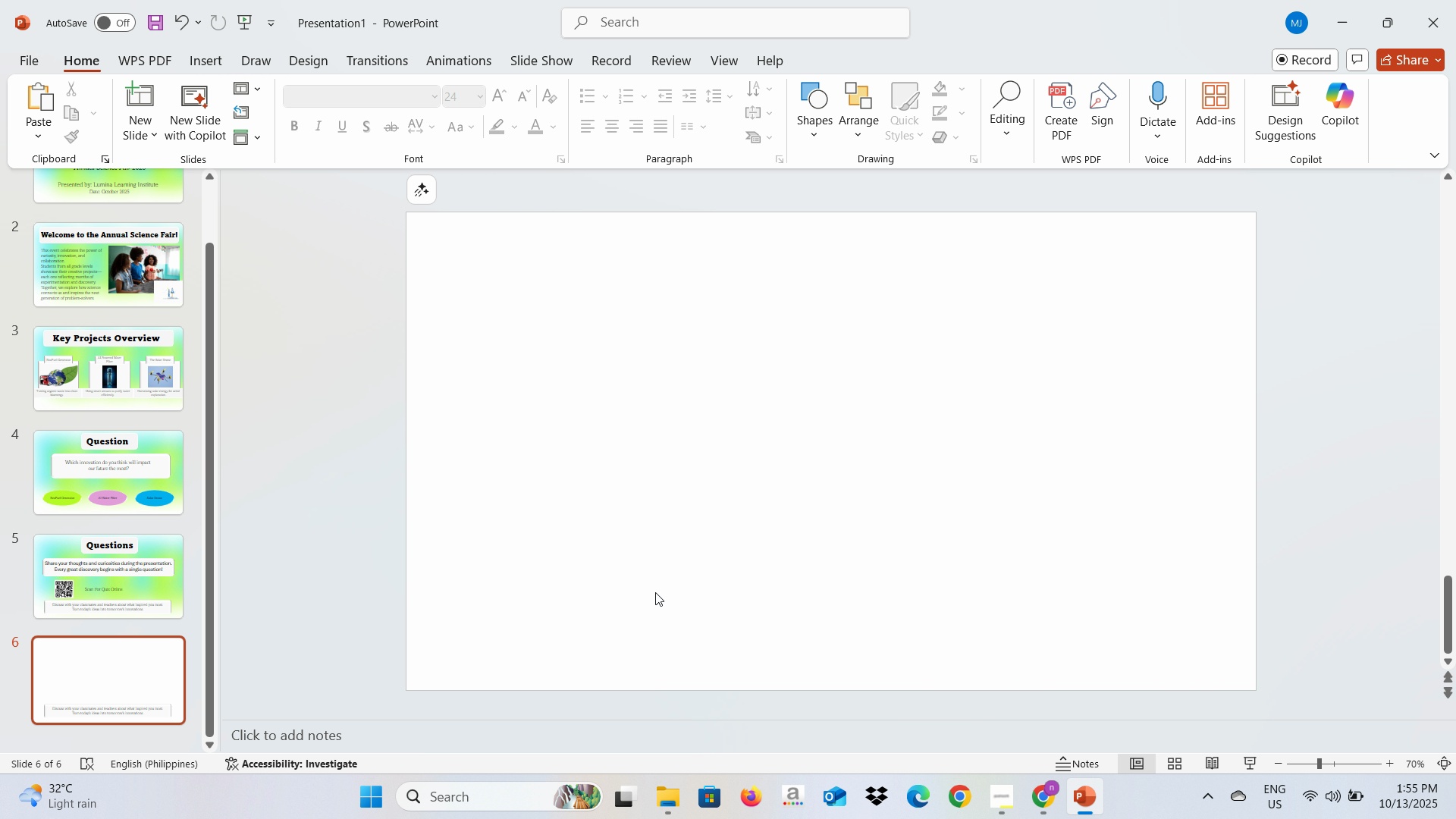 
key(Backspace)
 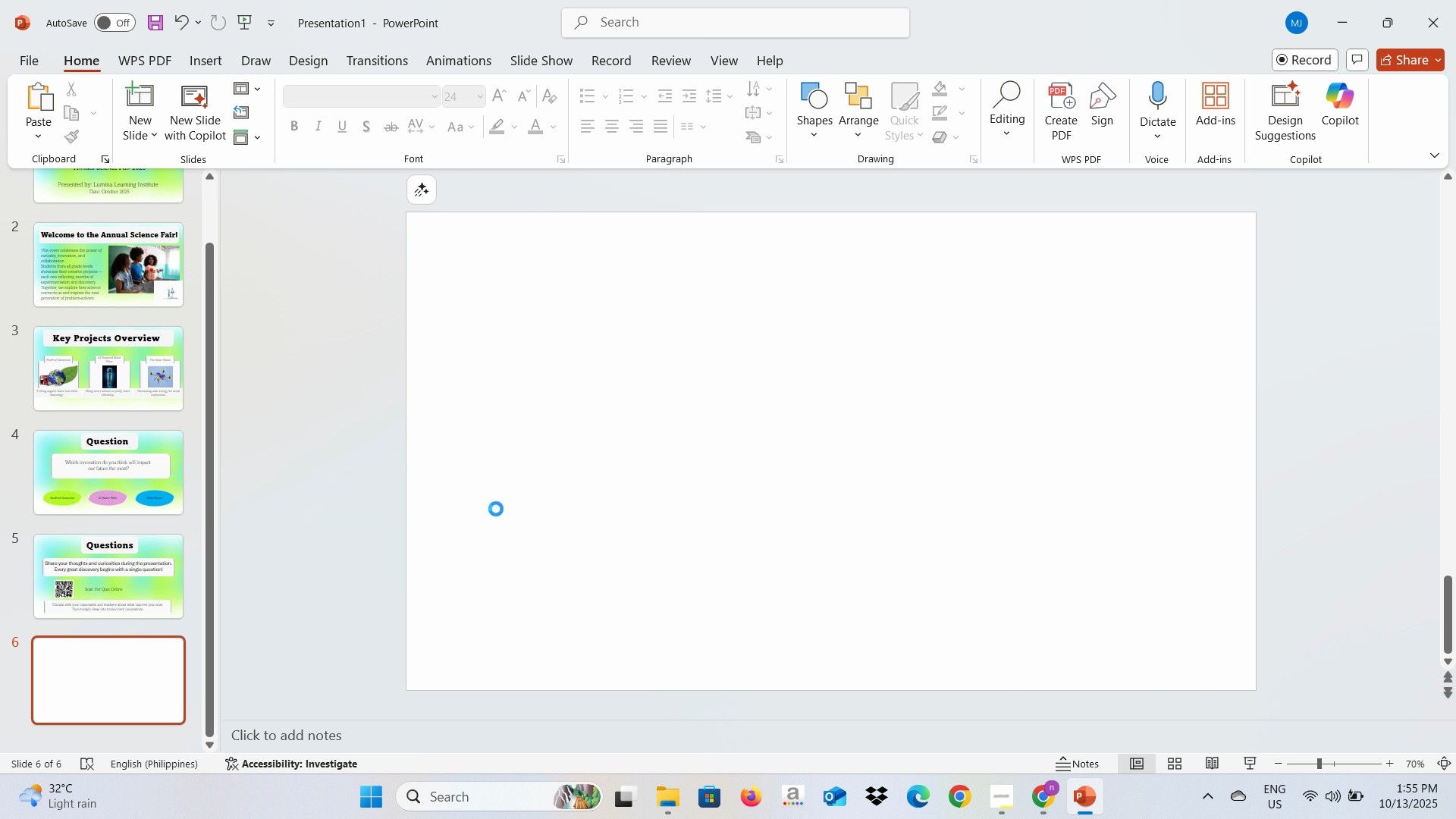 
key(Control+V)
 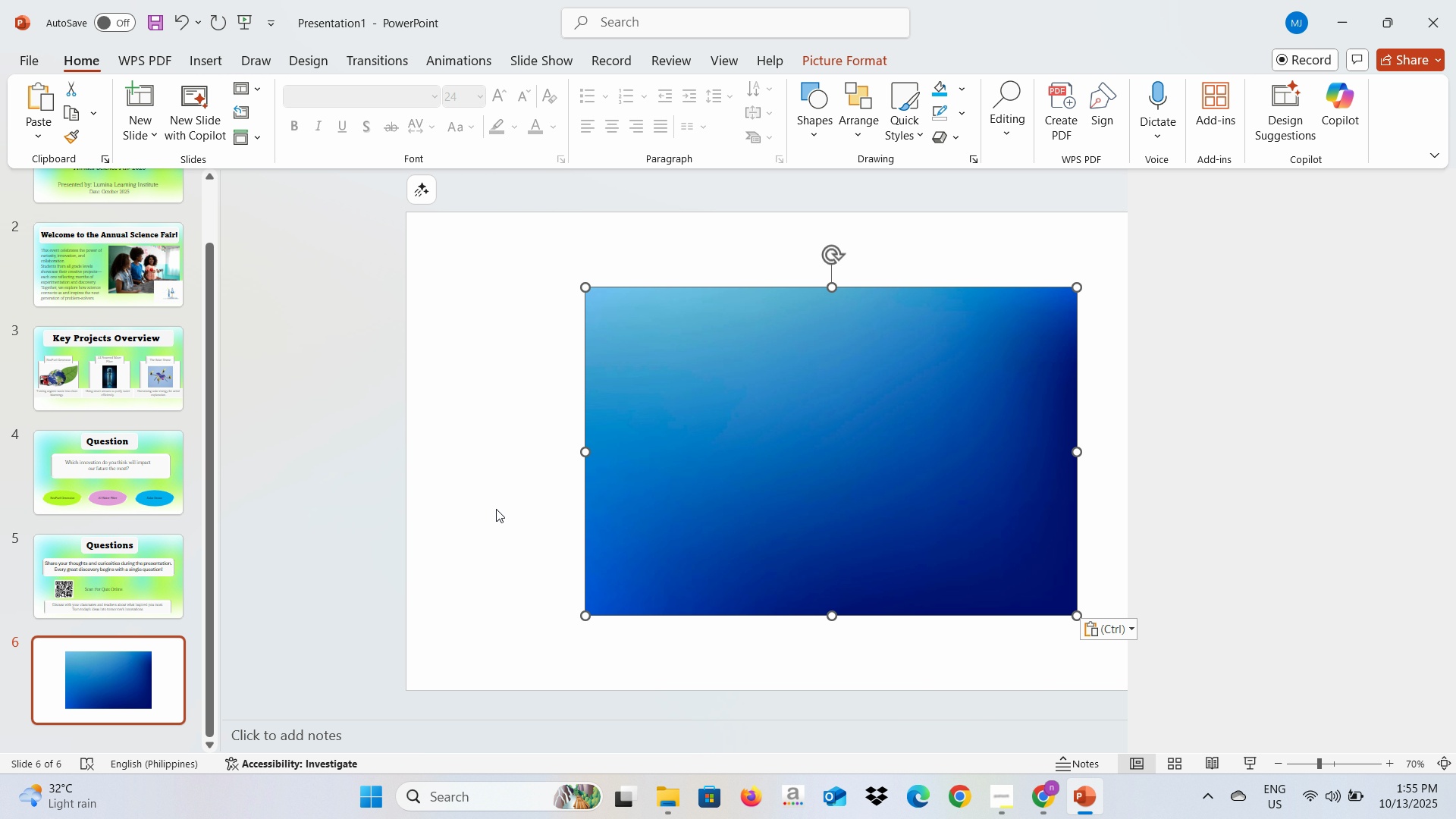 
wait(10.31)
 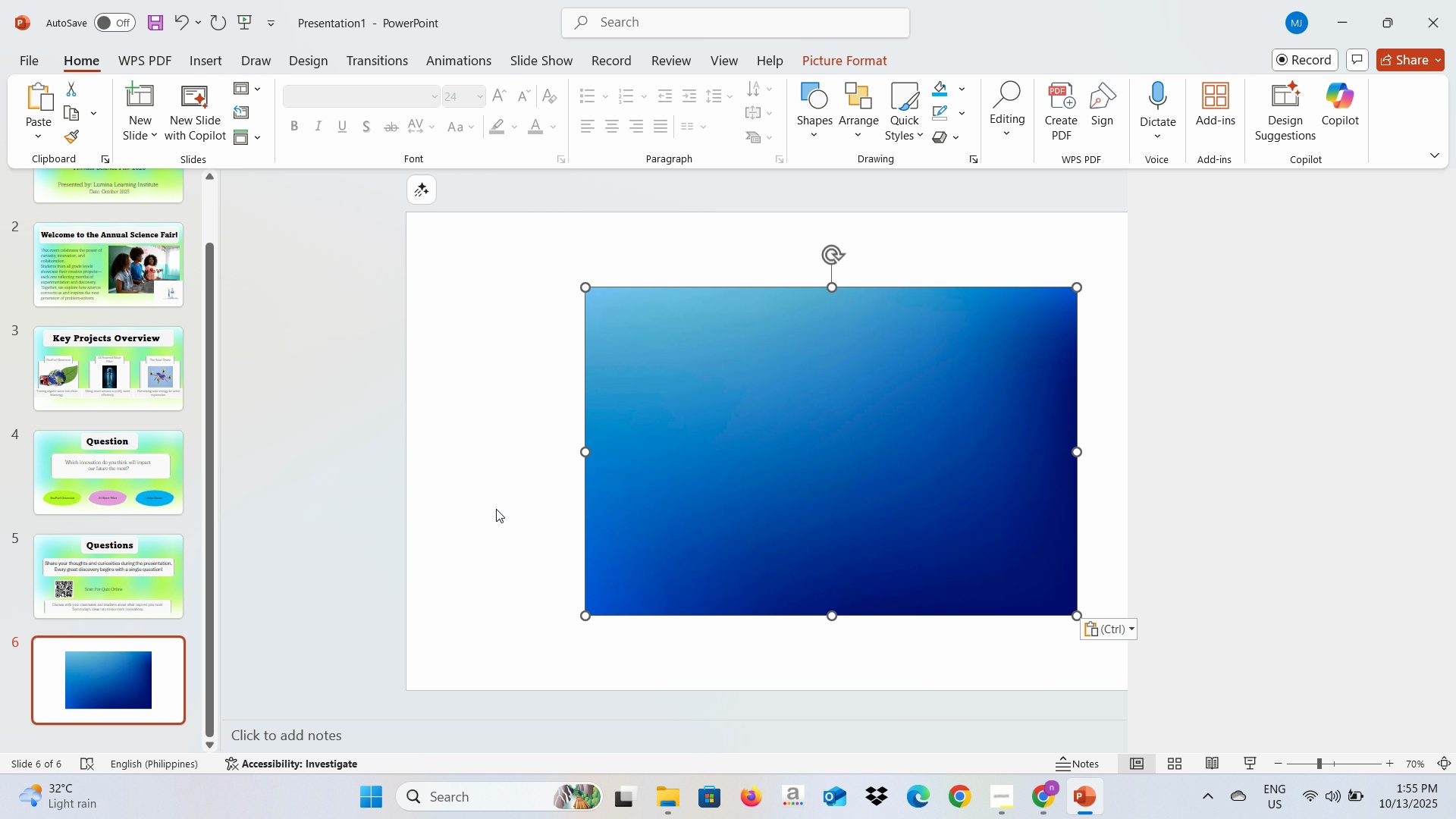 
left_click([1244, 290])
 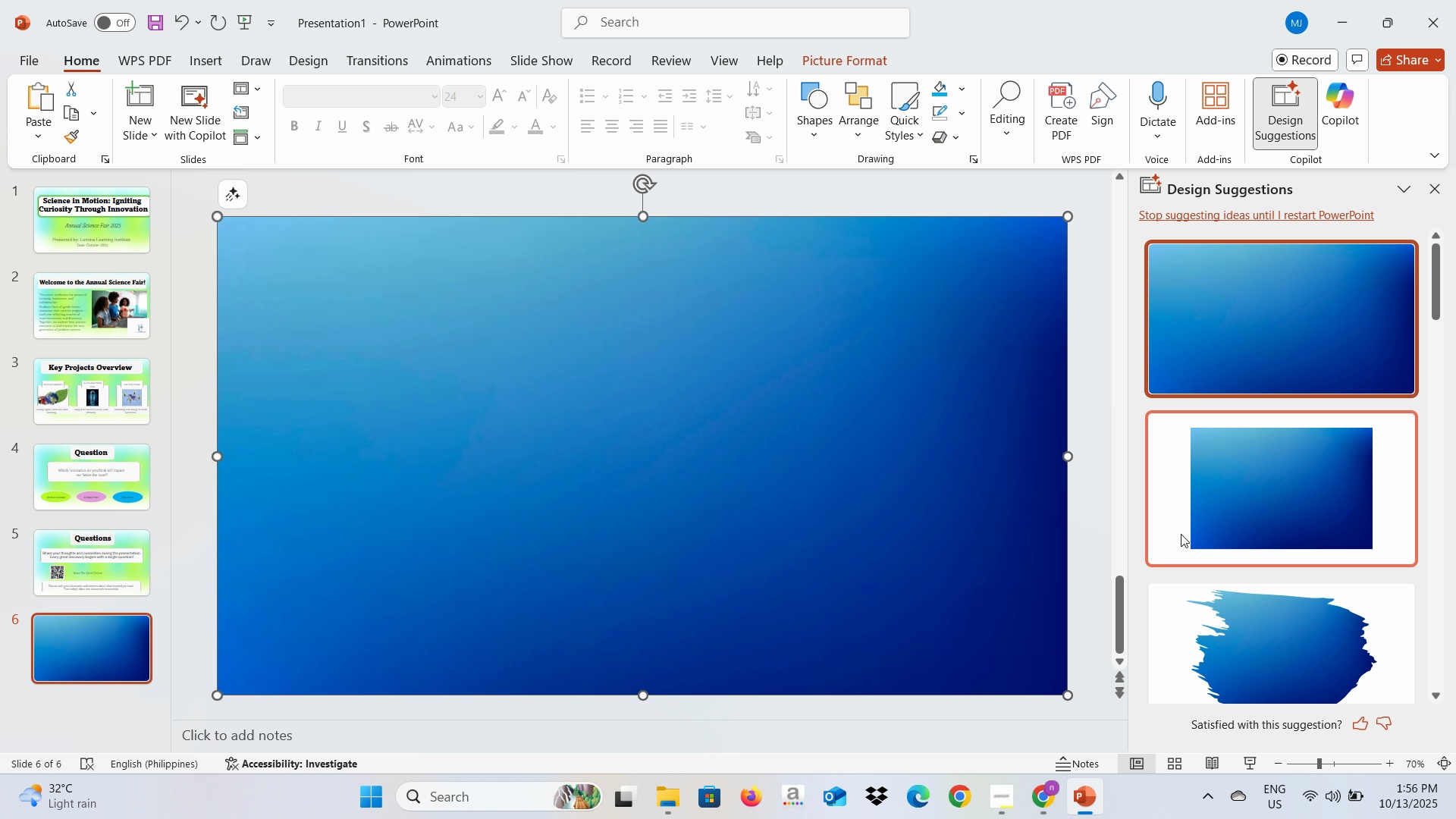 
wait(39.74)
 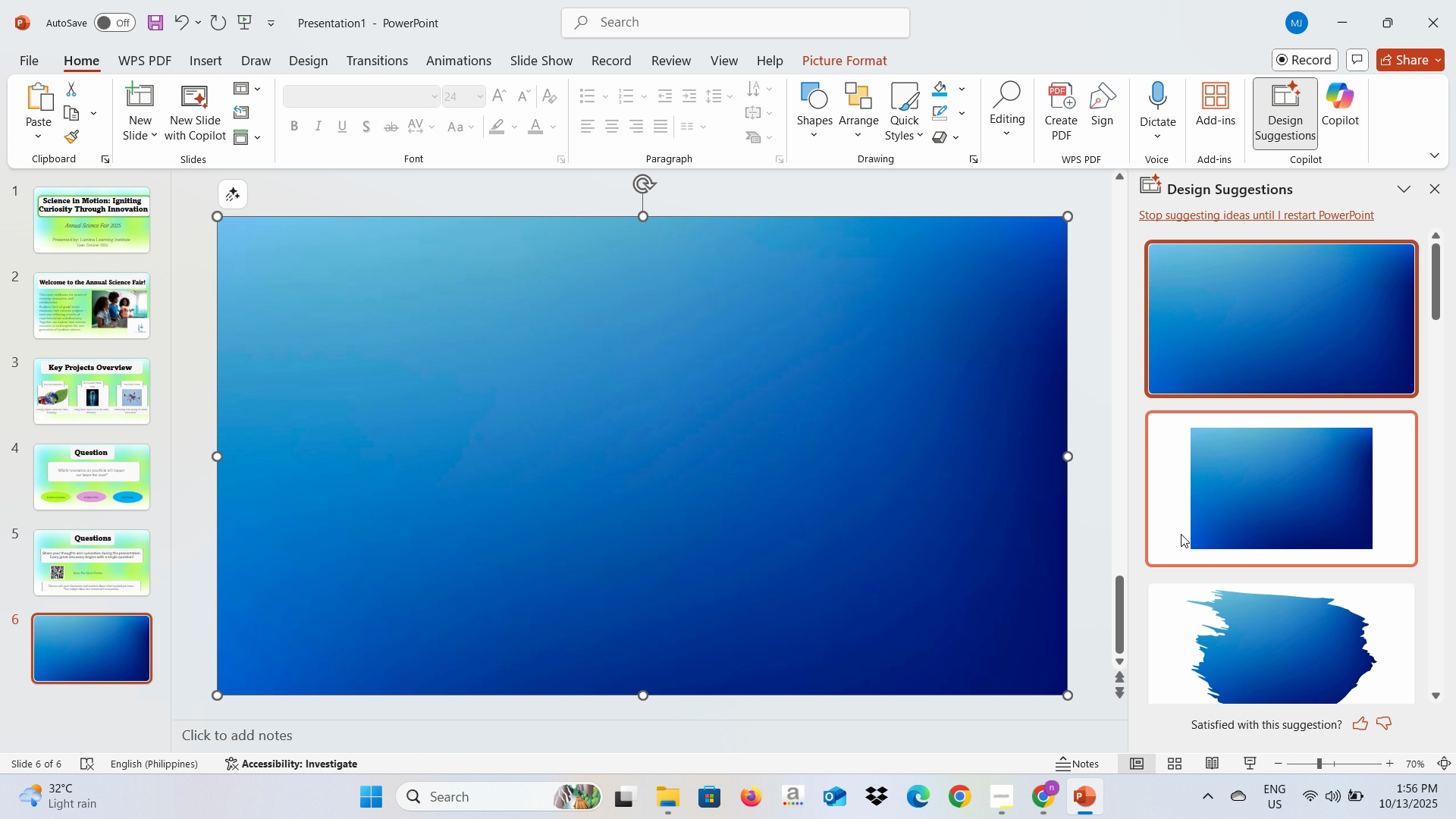 
key(Alt+AltLeft)
 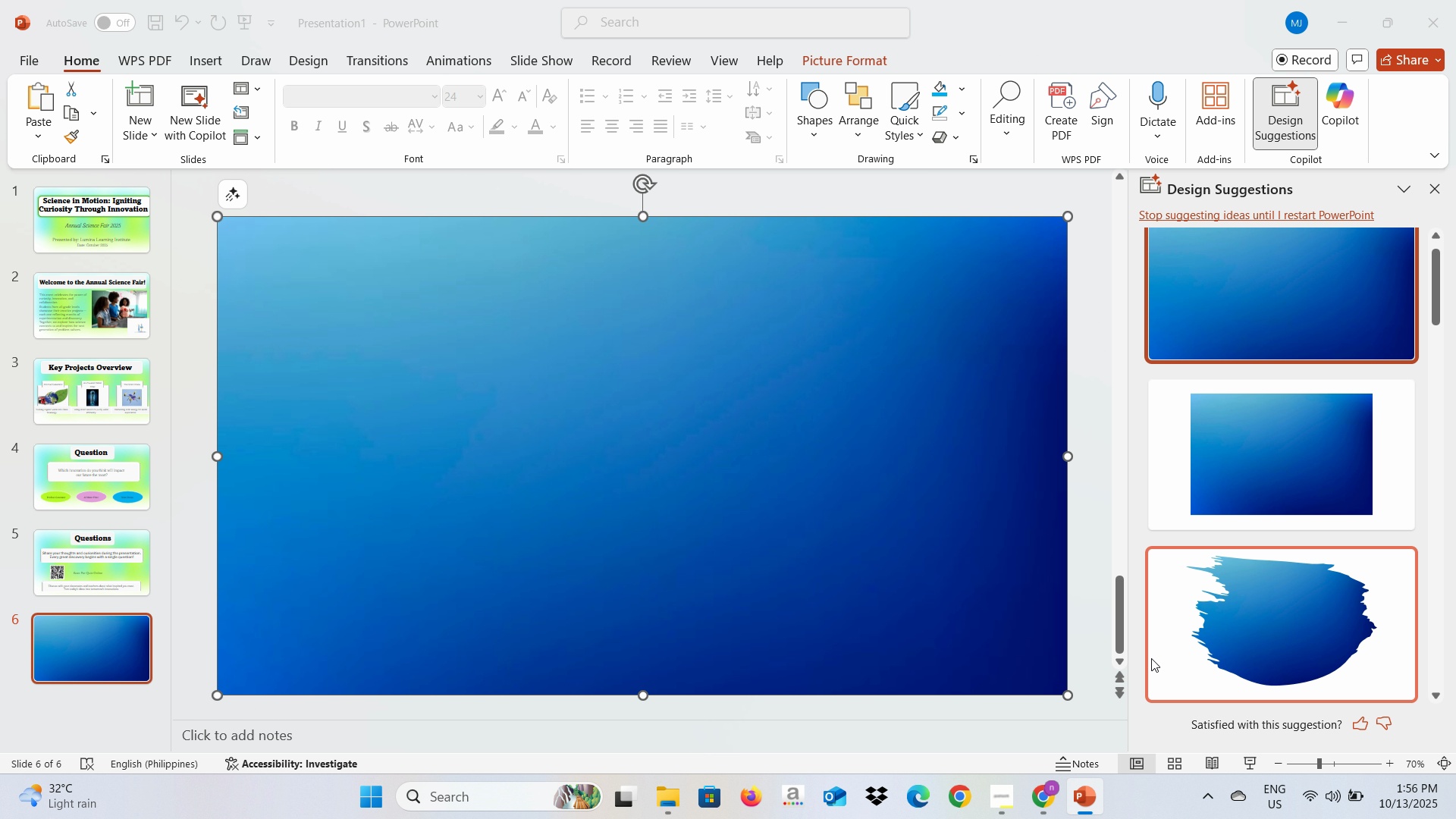 
key(Alt+Tab)